 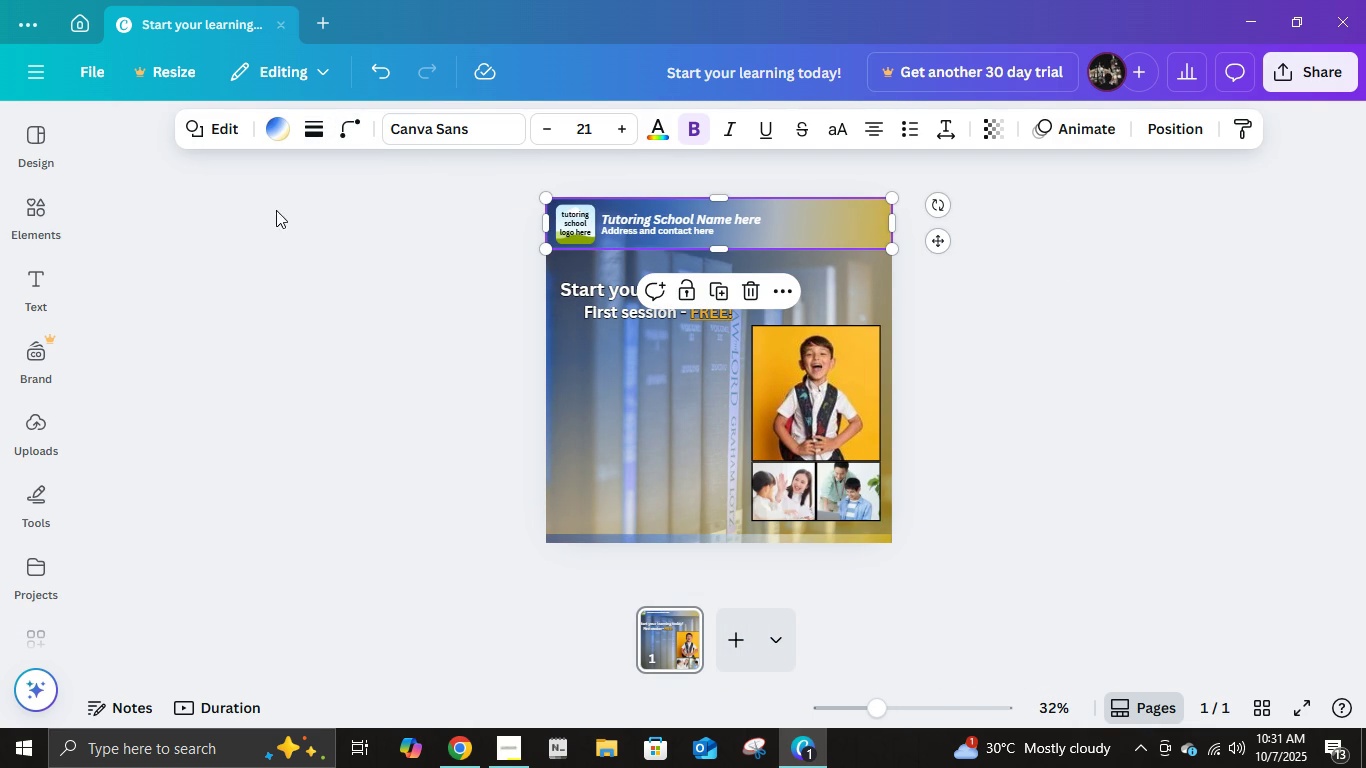 
left_click([197, 130])
 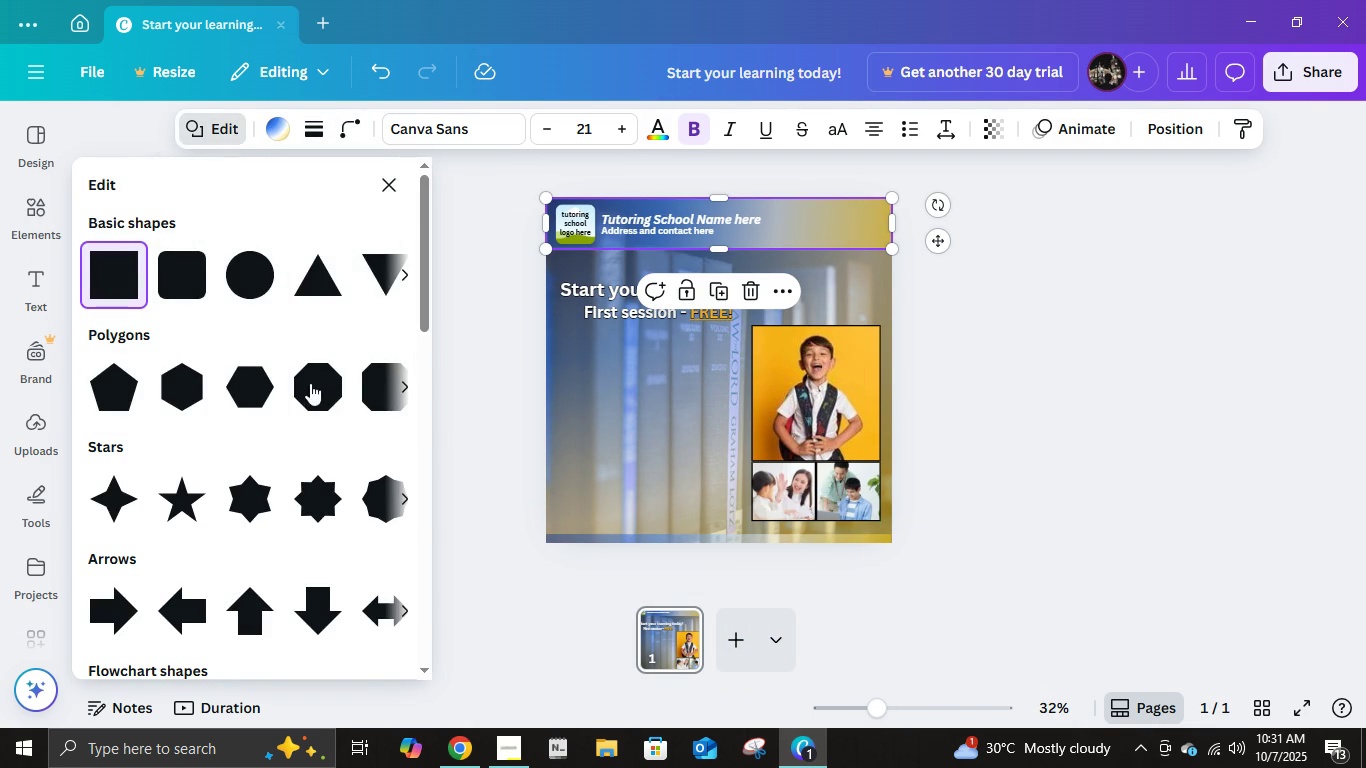 
scroll: coordinate [302, 419], scroll_direction: down, amount: 10.0
 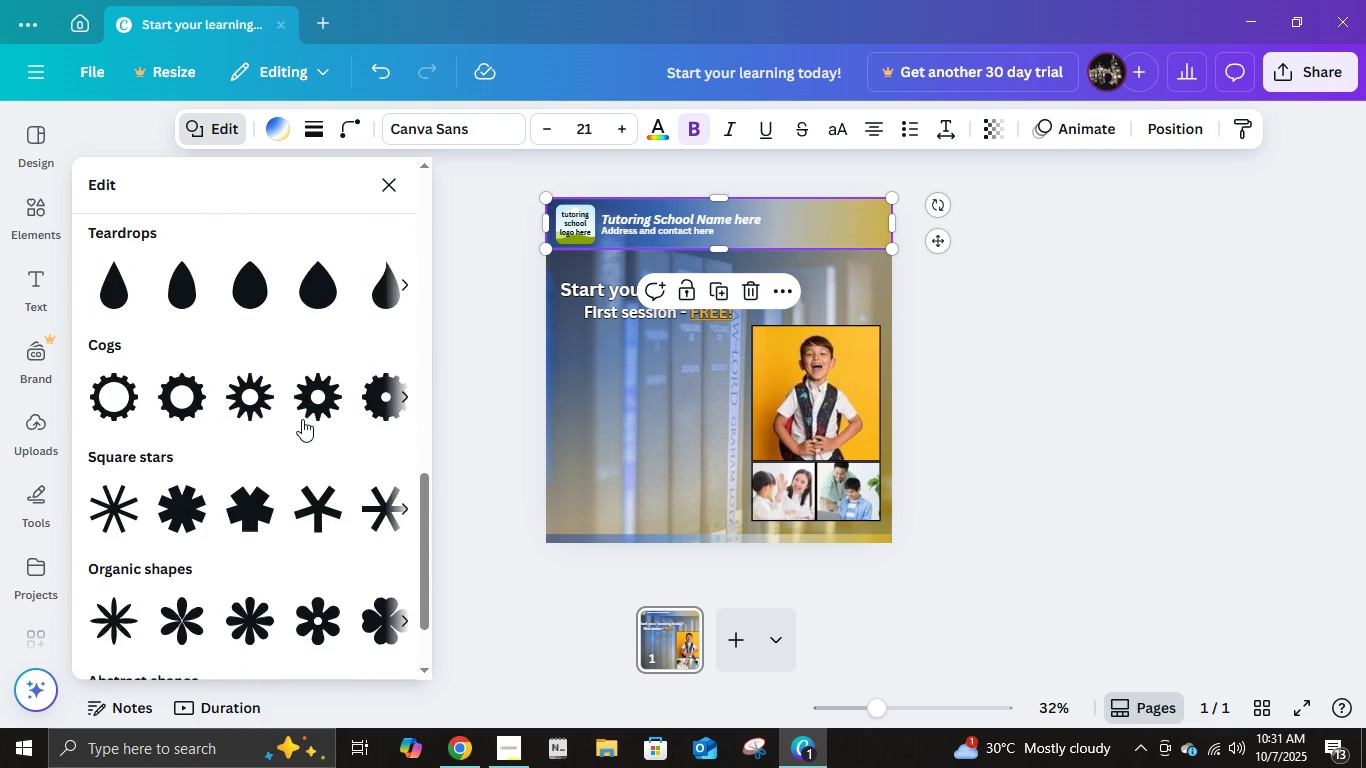 
scroll: coordinate [302, 419], scroll_direction: up, amount: 3.0
 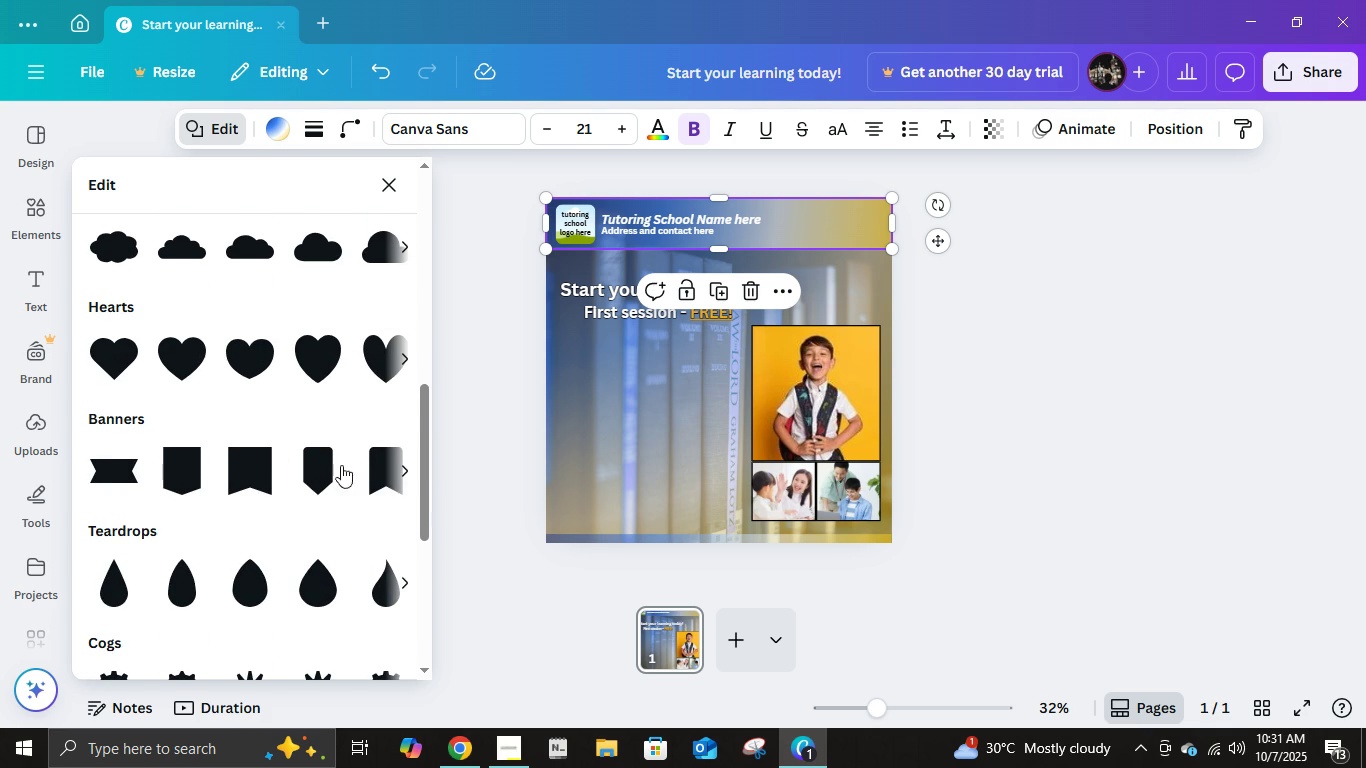 
left_click([307, 460])